 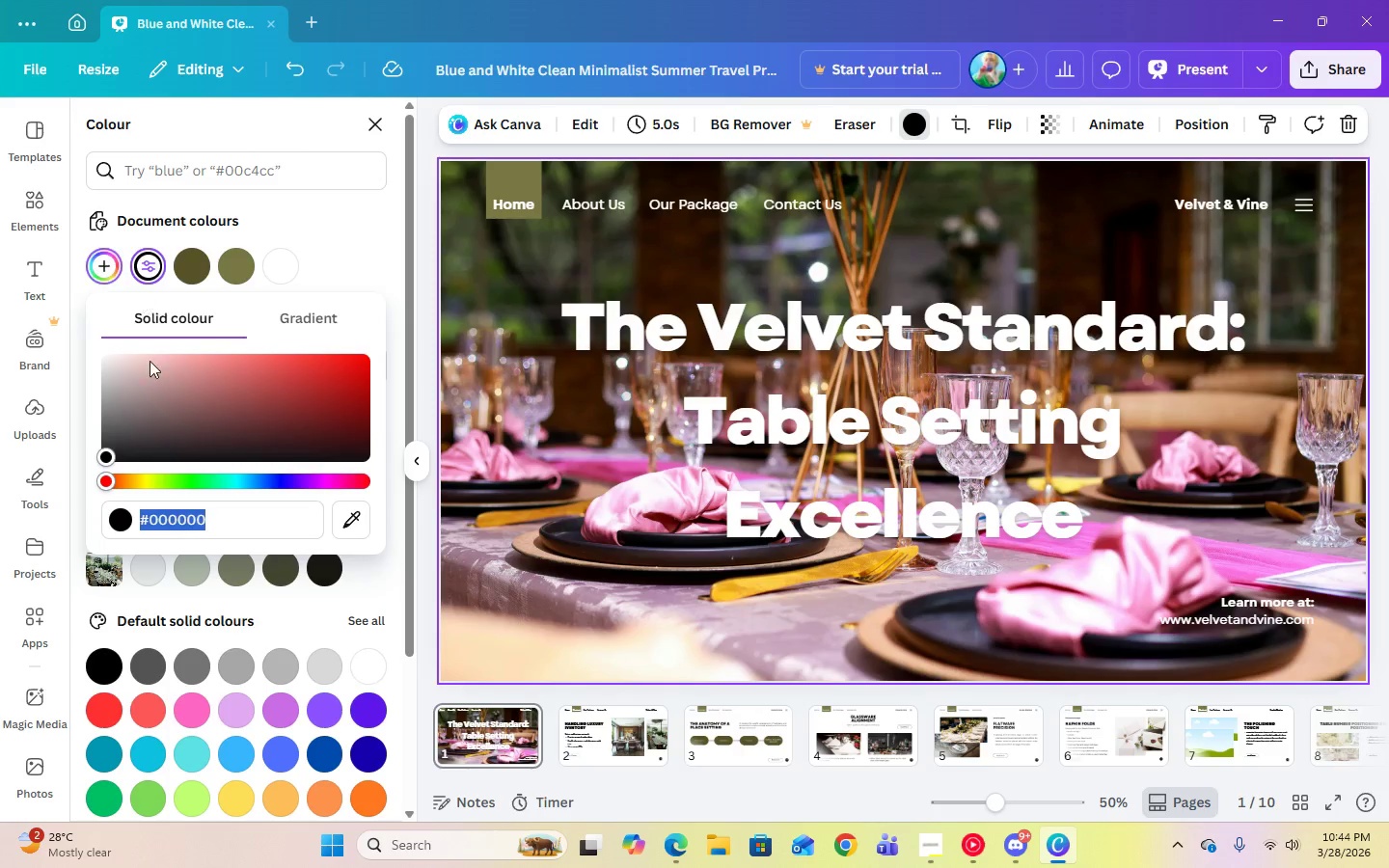 
right_click([186, 523])
 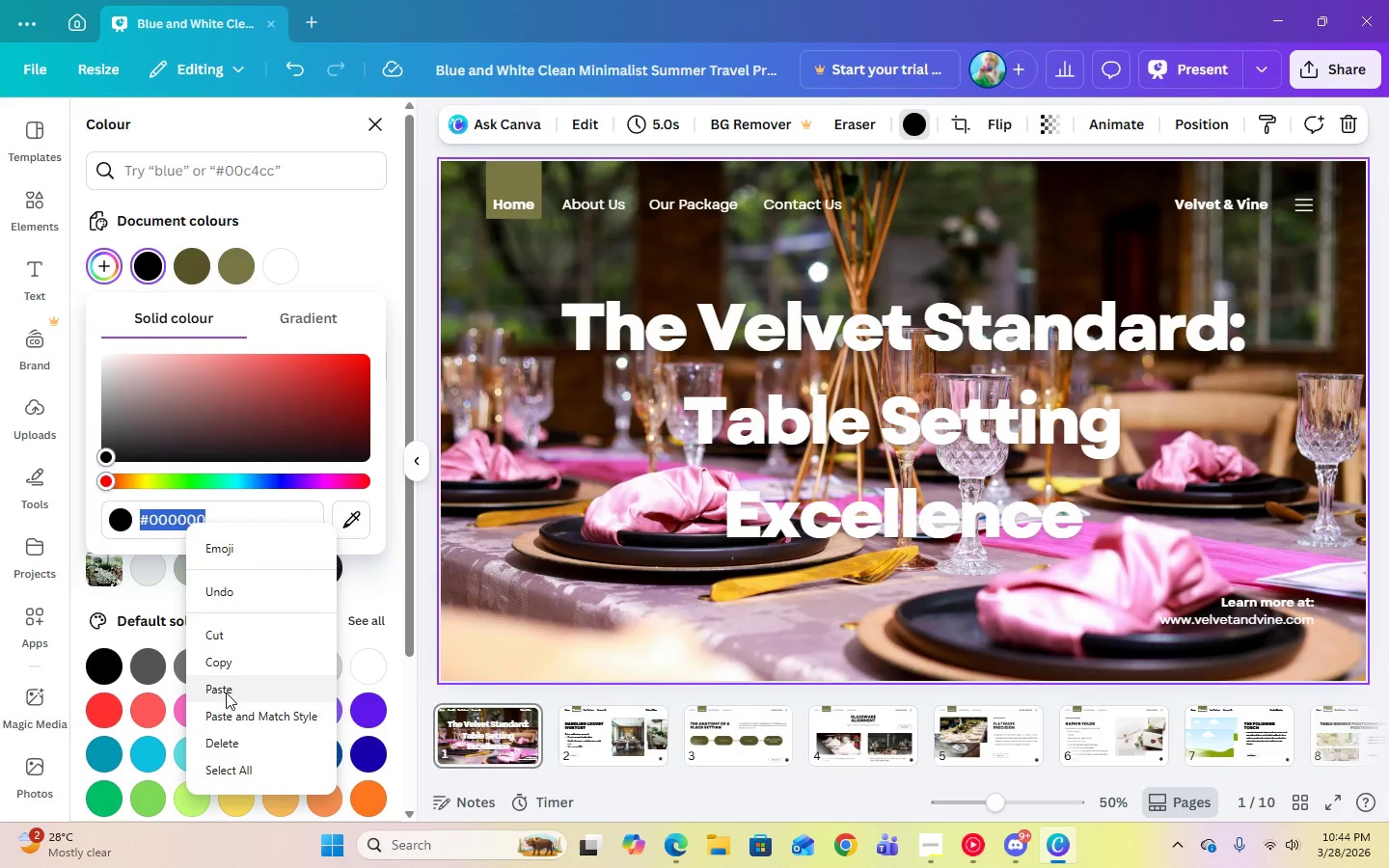 
left_click([226, 692])
 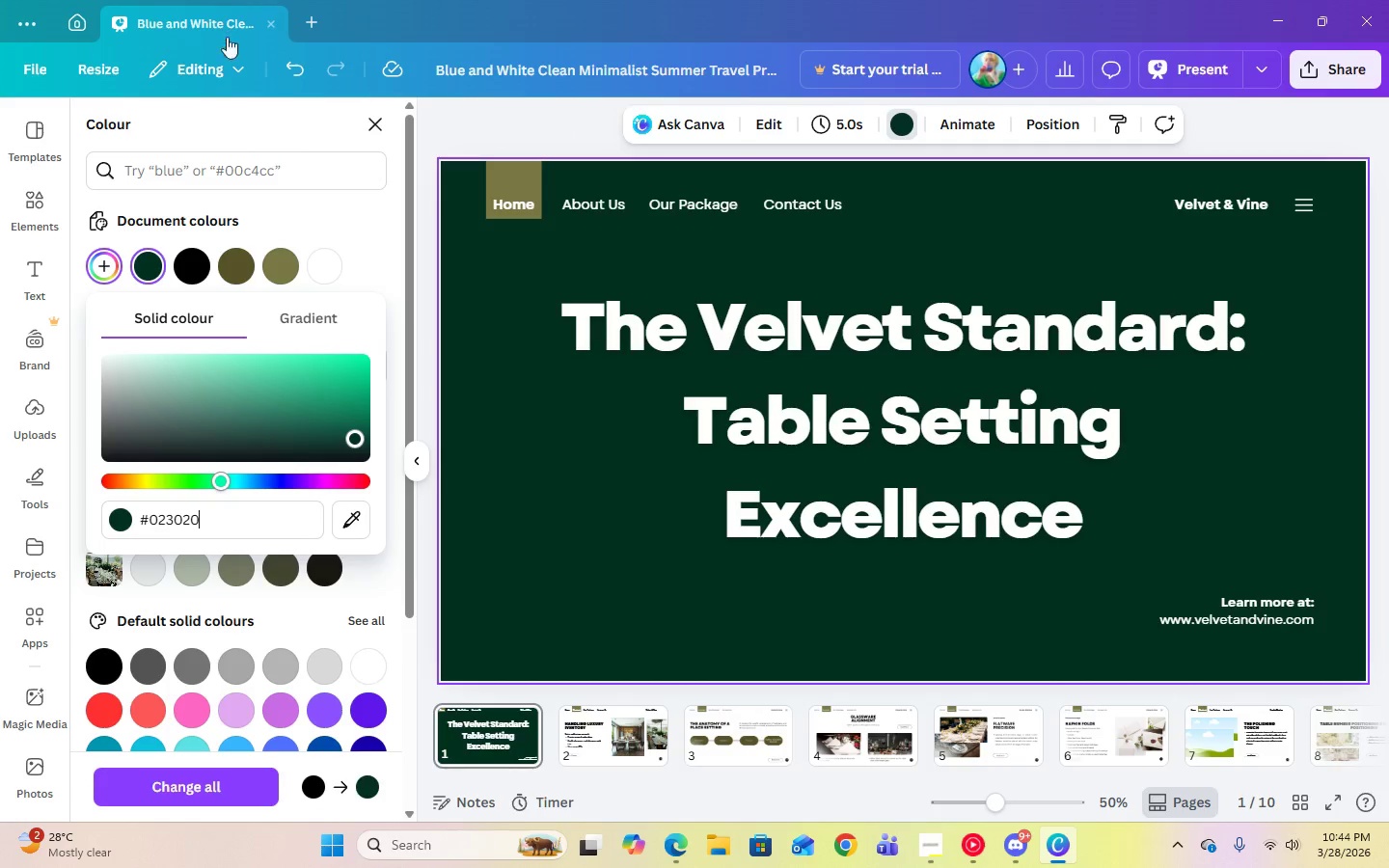 
left_click([305, 63])
 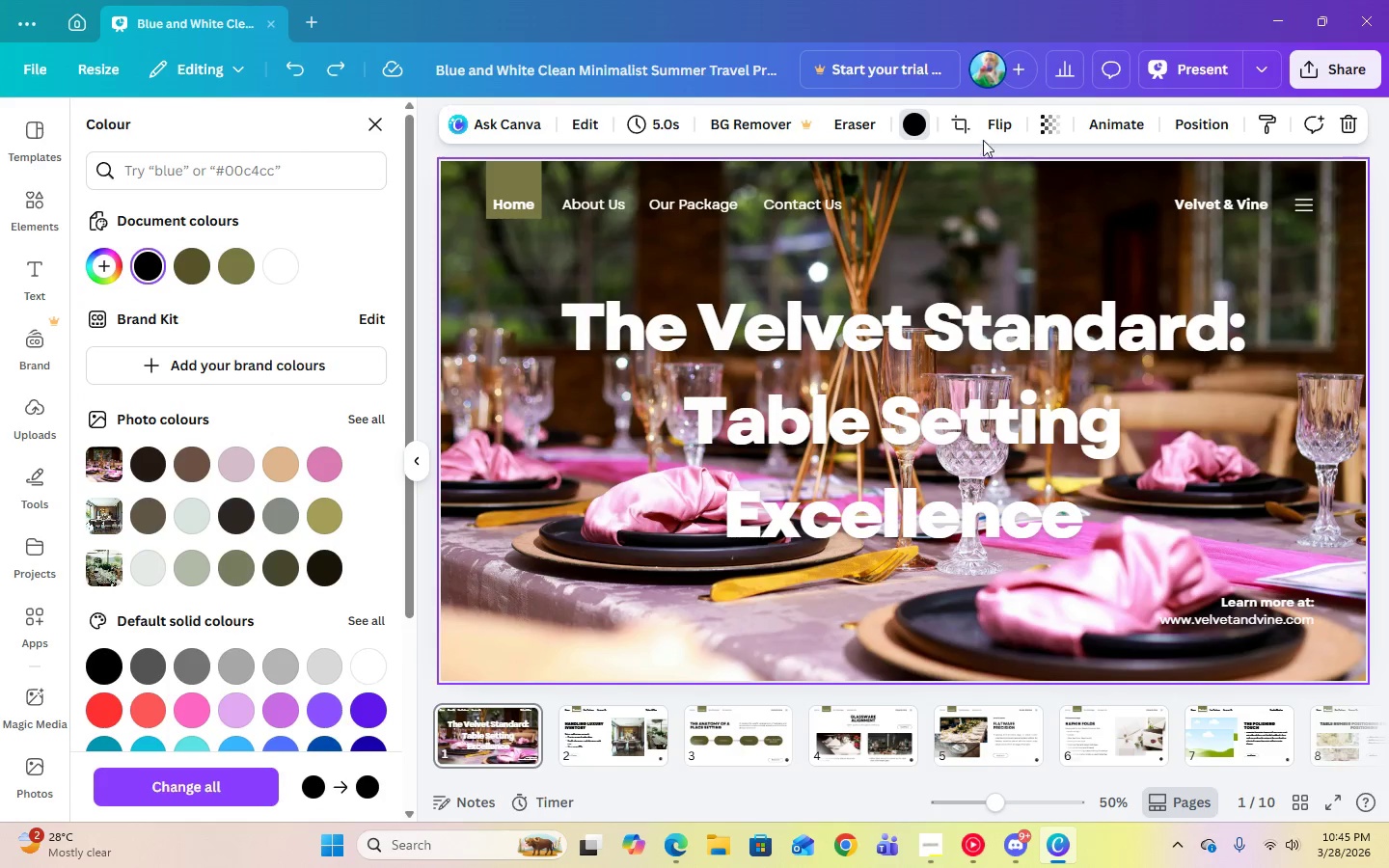 
left_click([1038, 131])
 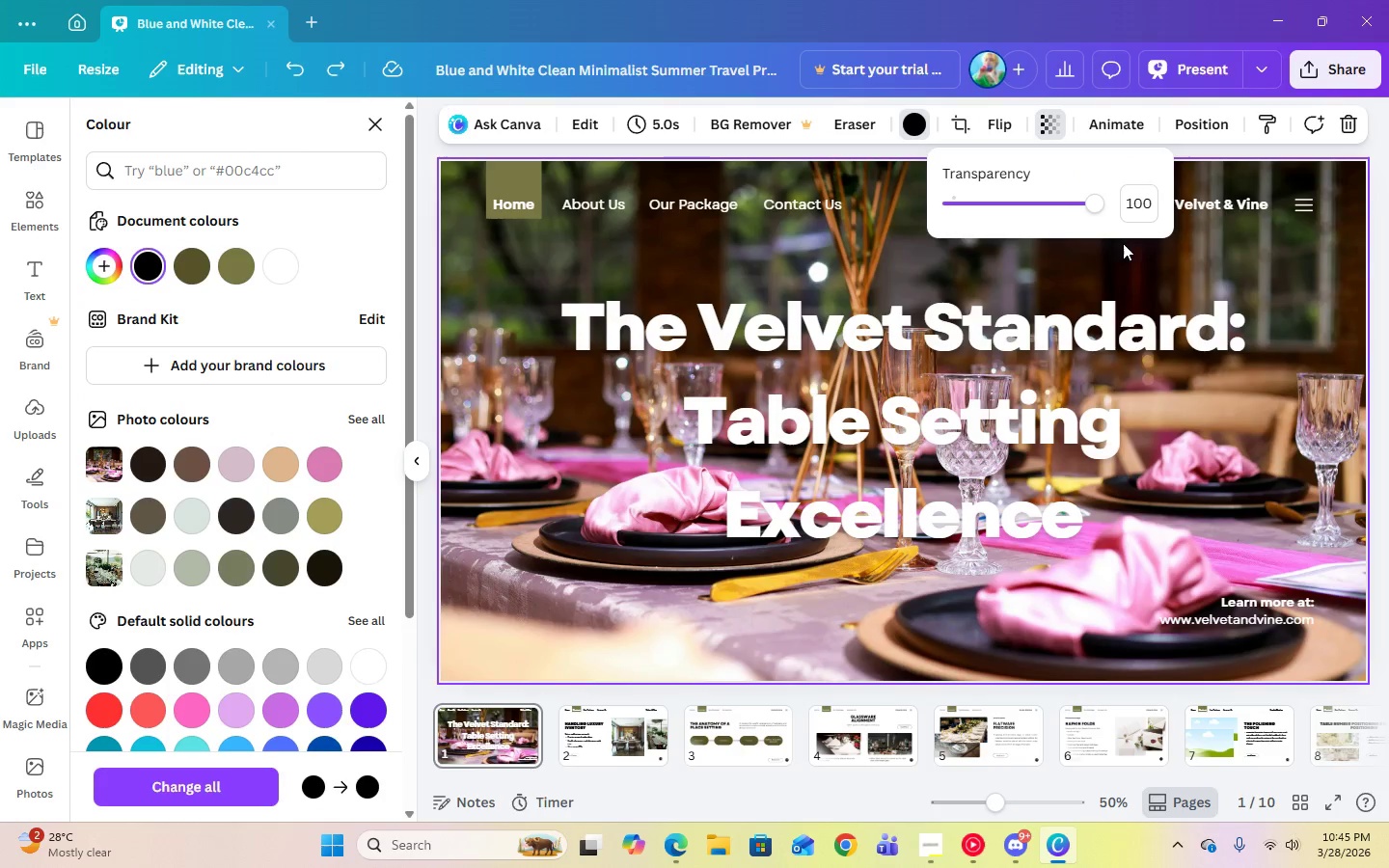 
left_click([1143, 214])
 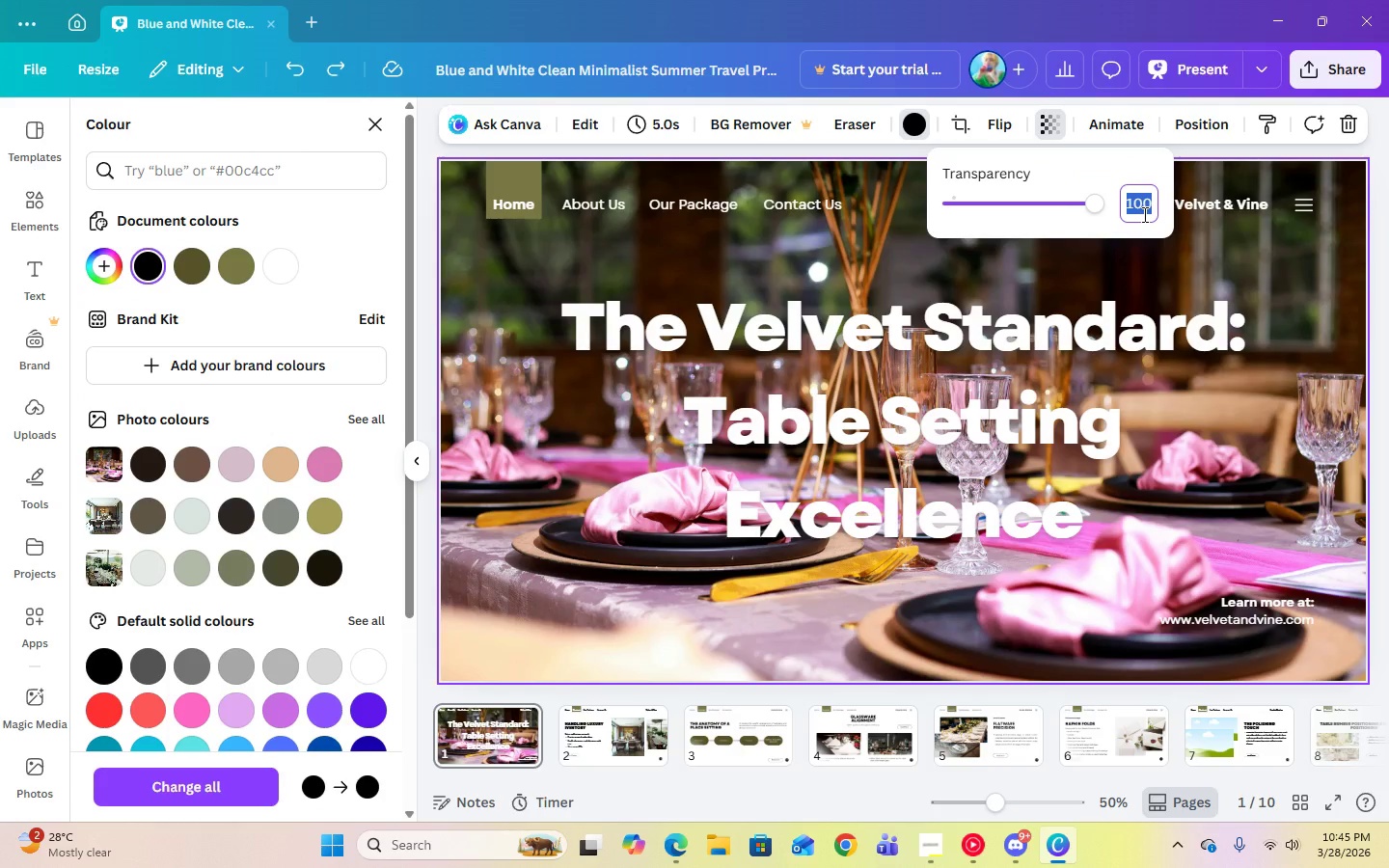 
key(Numpad8)
 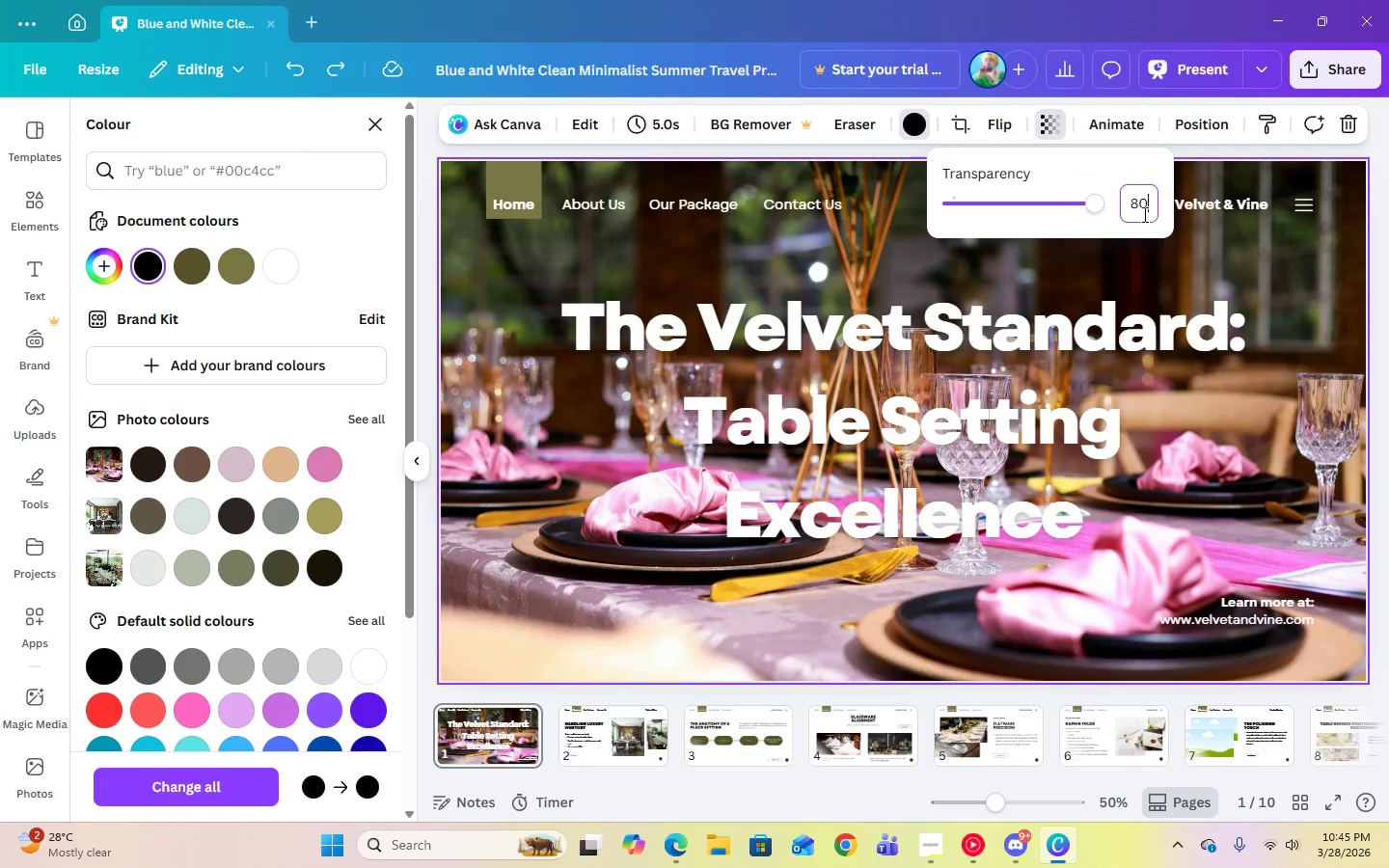 
key(Numpad0)
 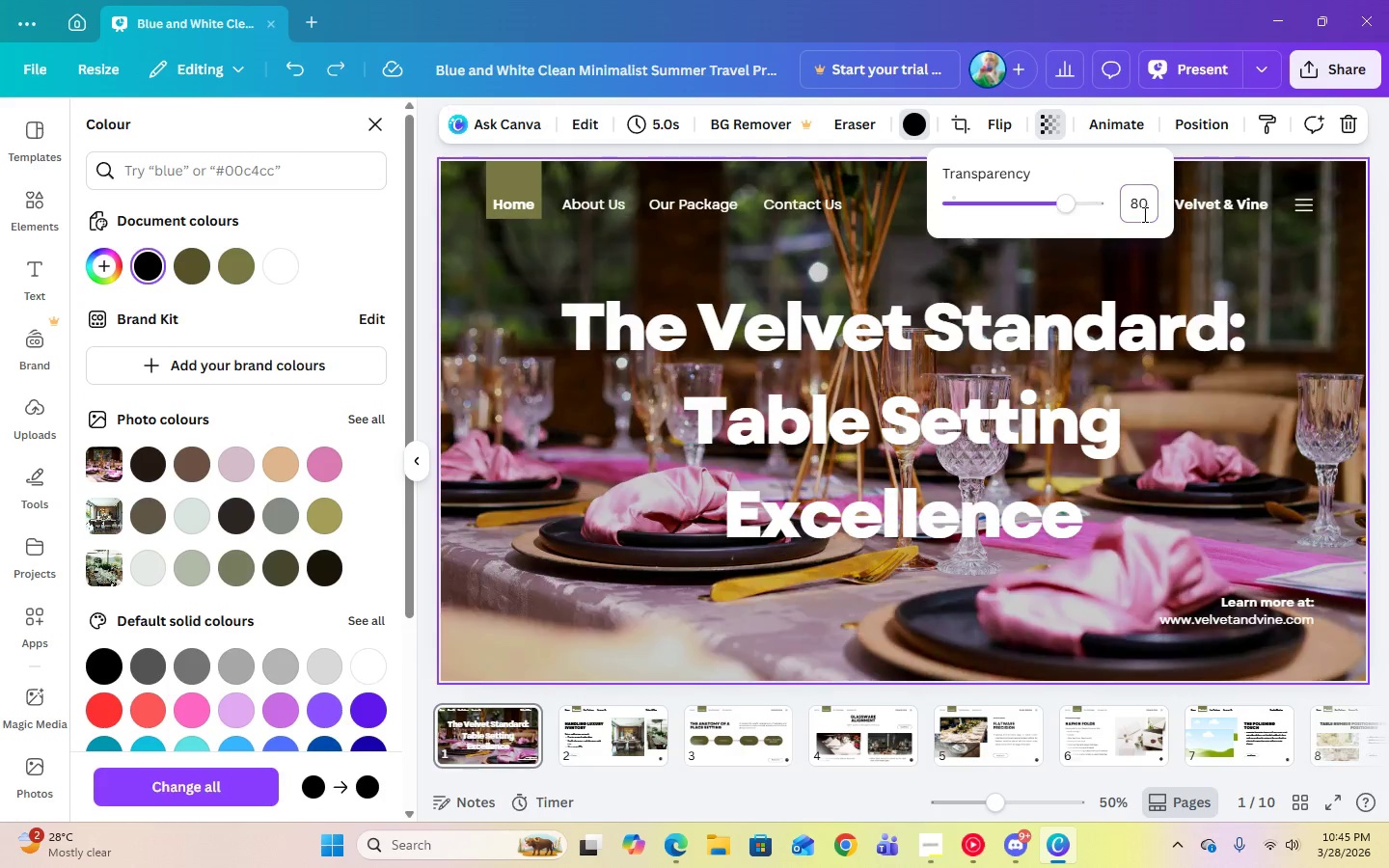 
key(Enter)
 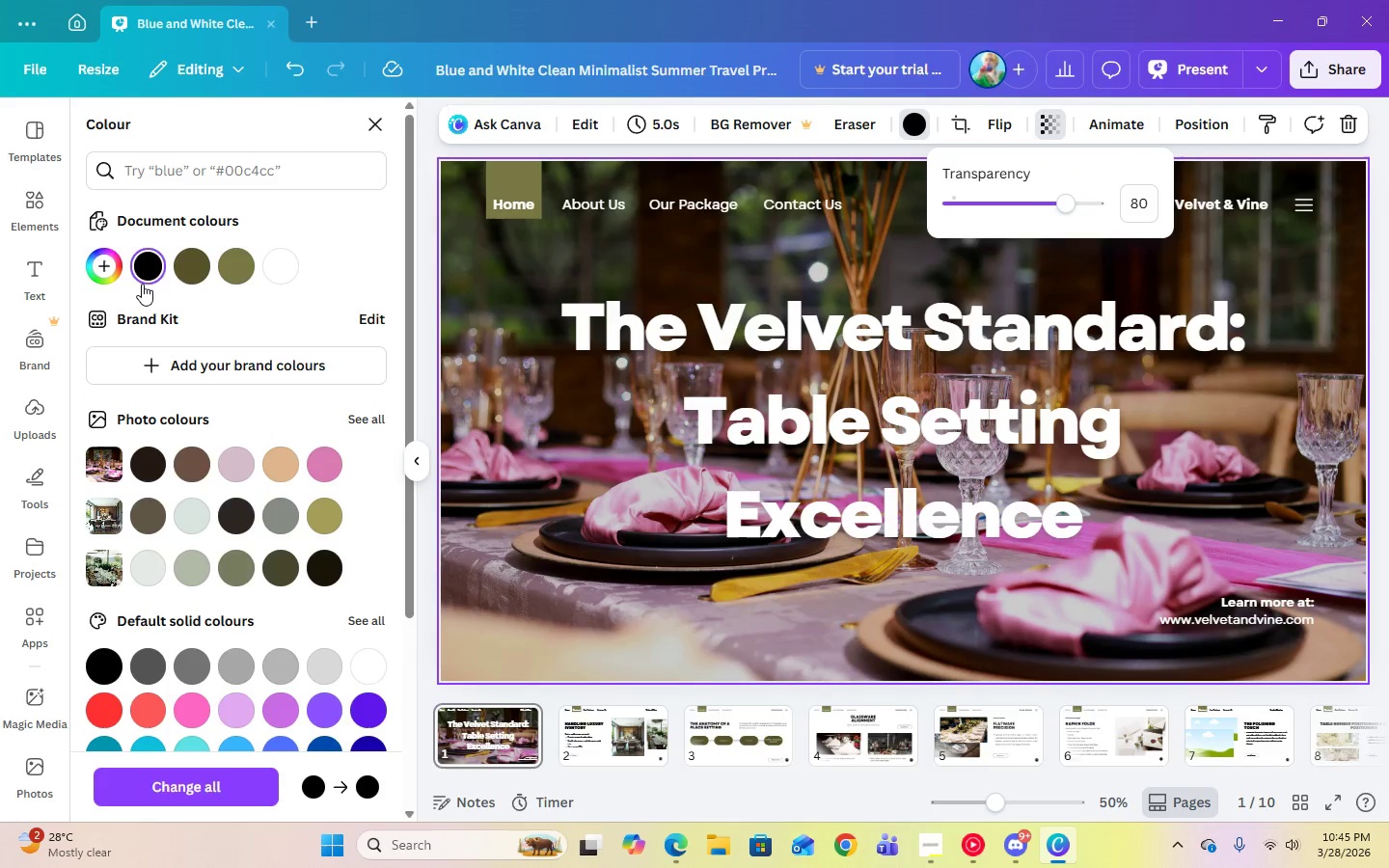 
left_click([146, 268])
 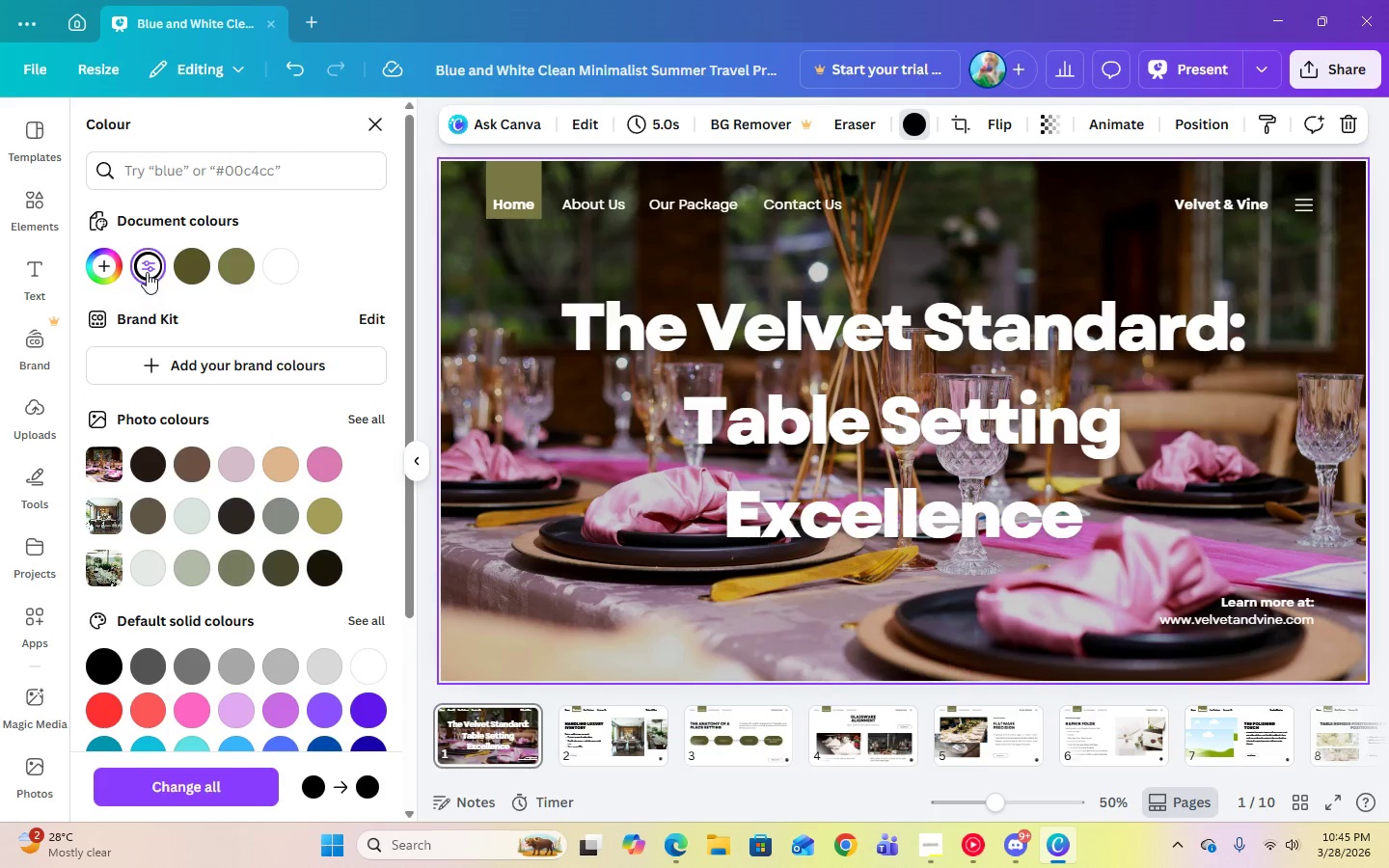 
left_click([147, 271])
 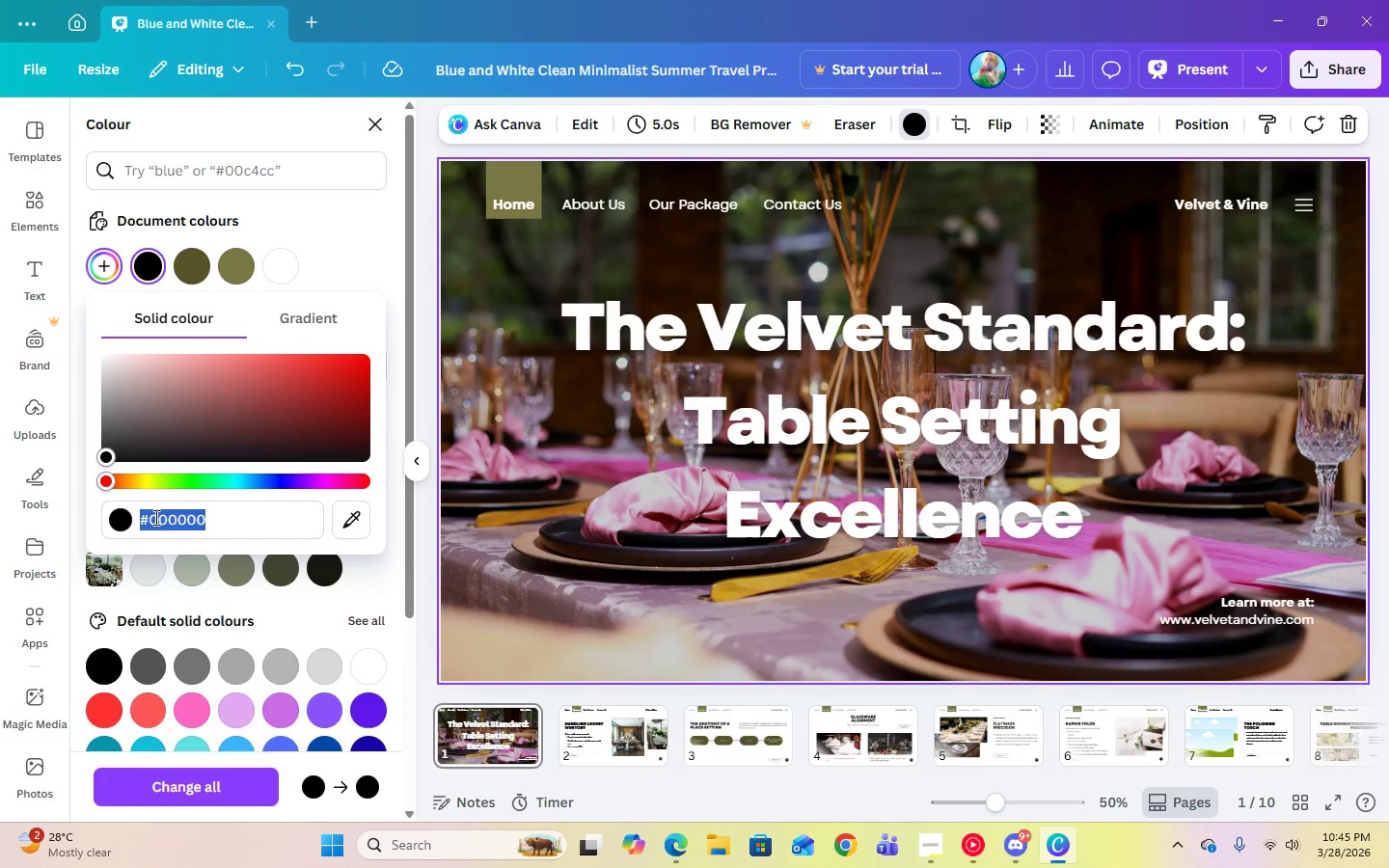 
right_click([154, 517])
 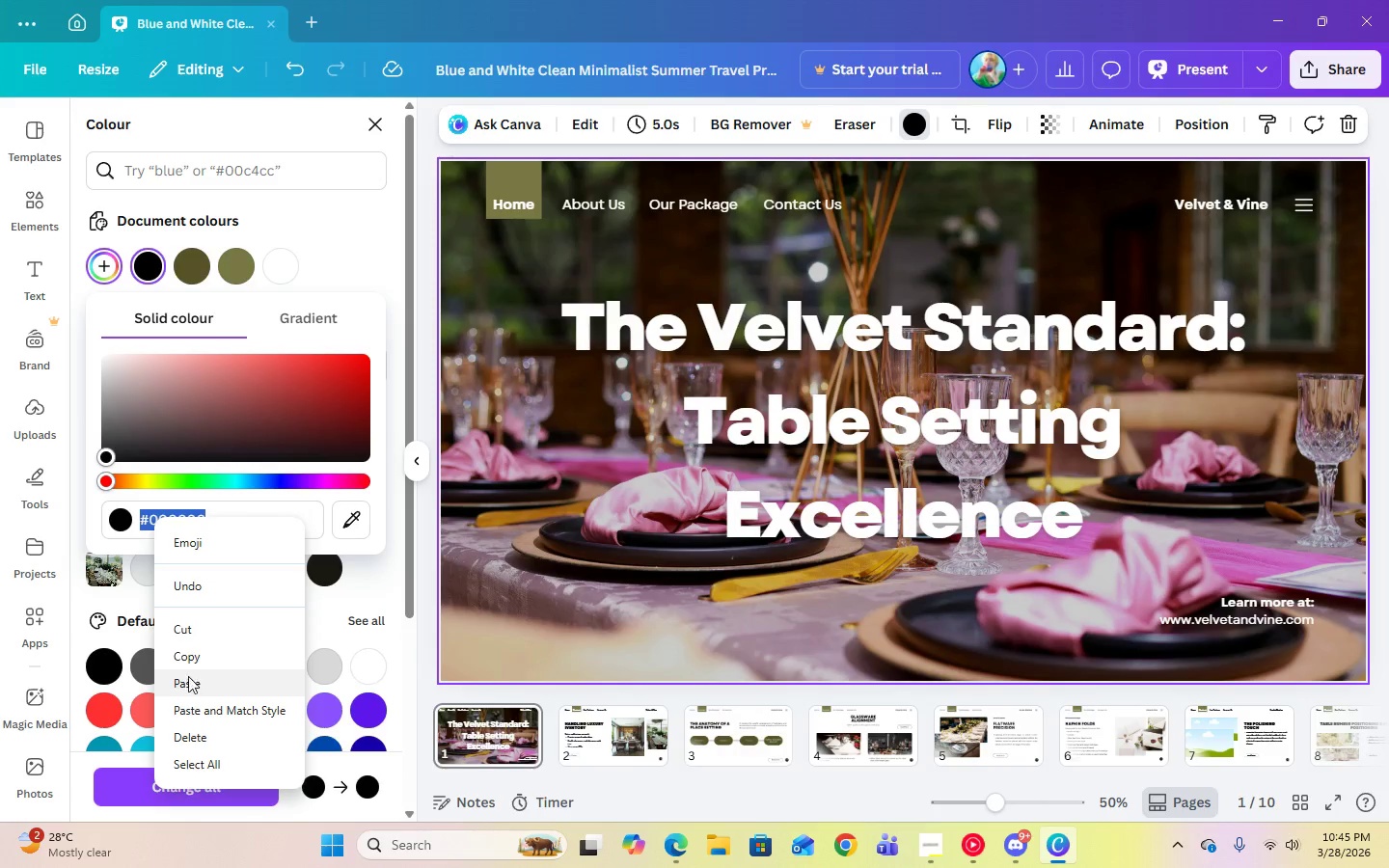 
left_click([191, 687])
 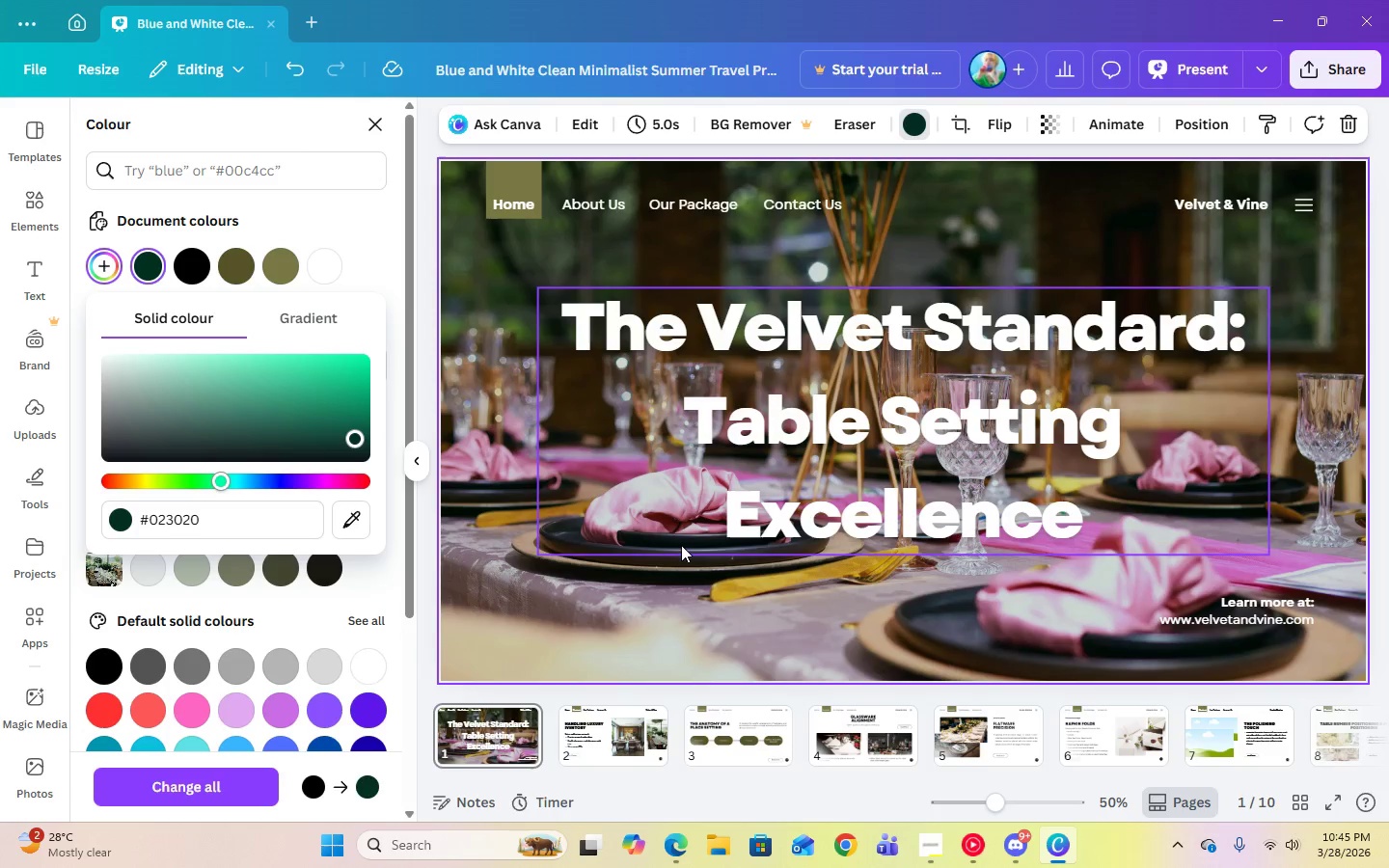 
left_click([623, 629])
 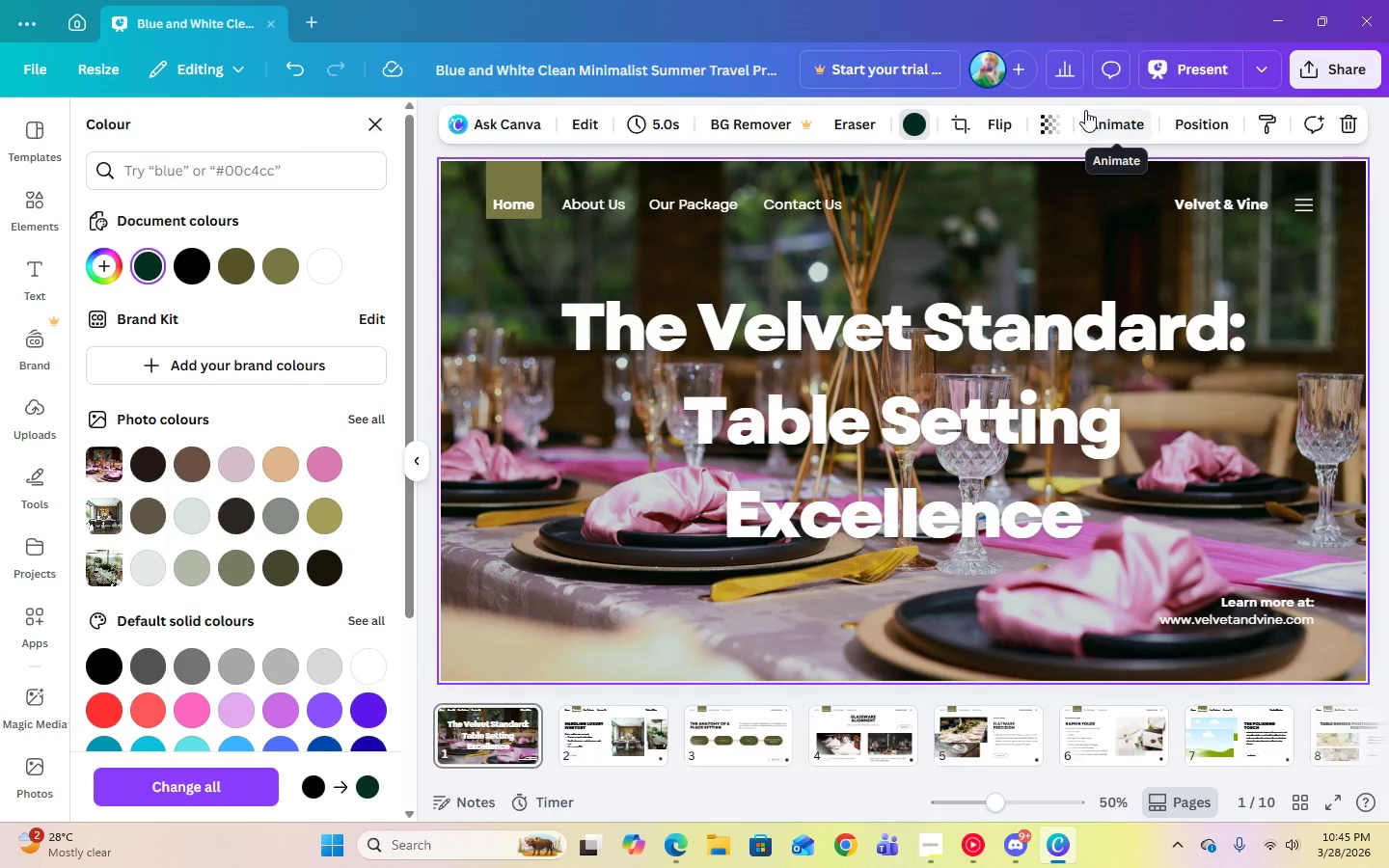 
left_click([1036, 128])
 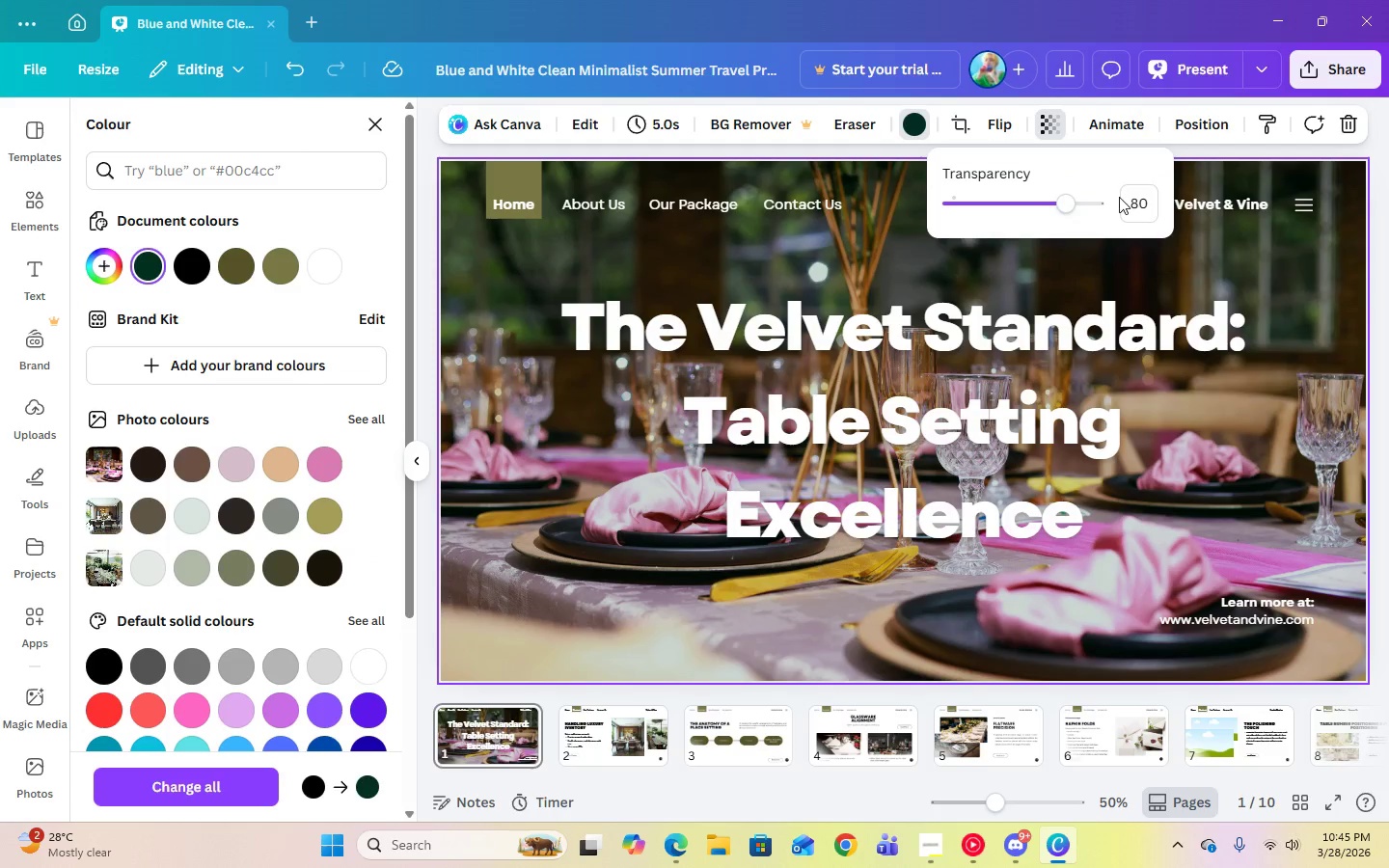 
left_click([1136, 203])
 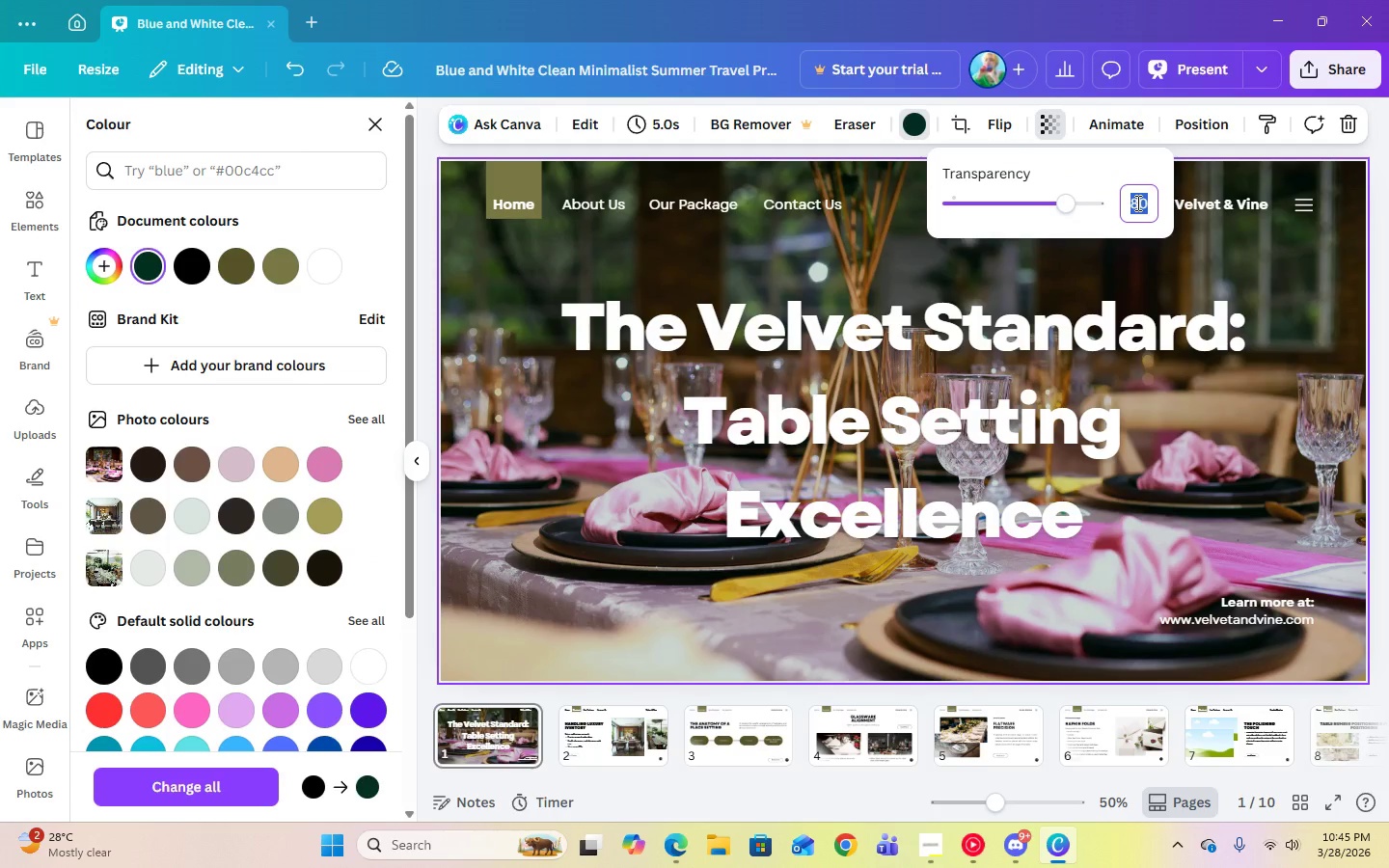 
key(Numpad6)
 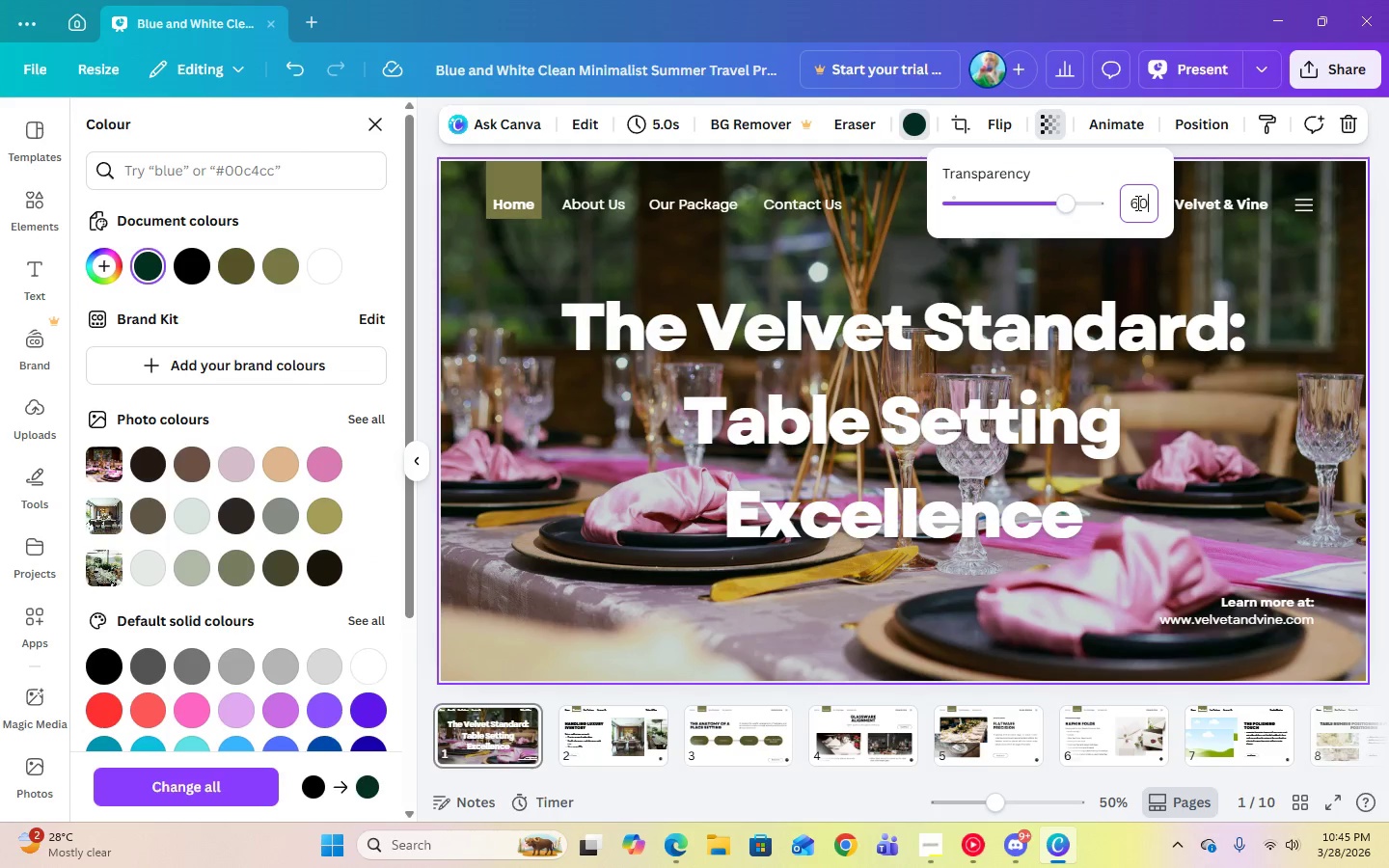 
key(Numpad0)
 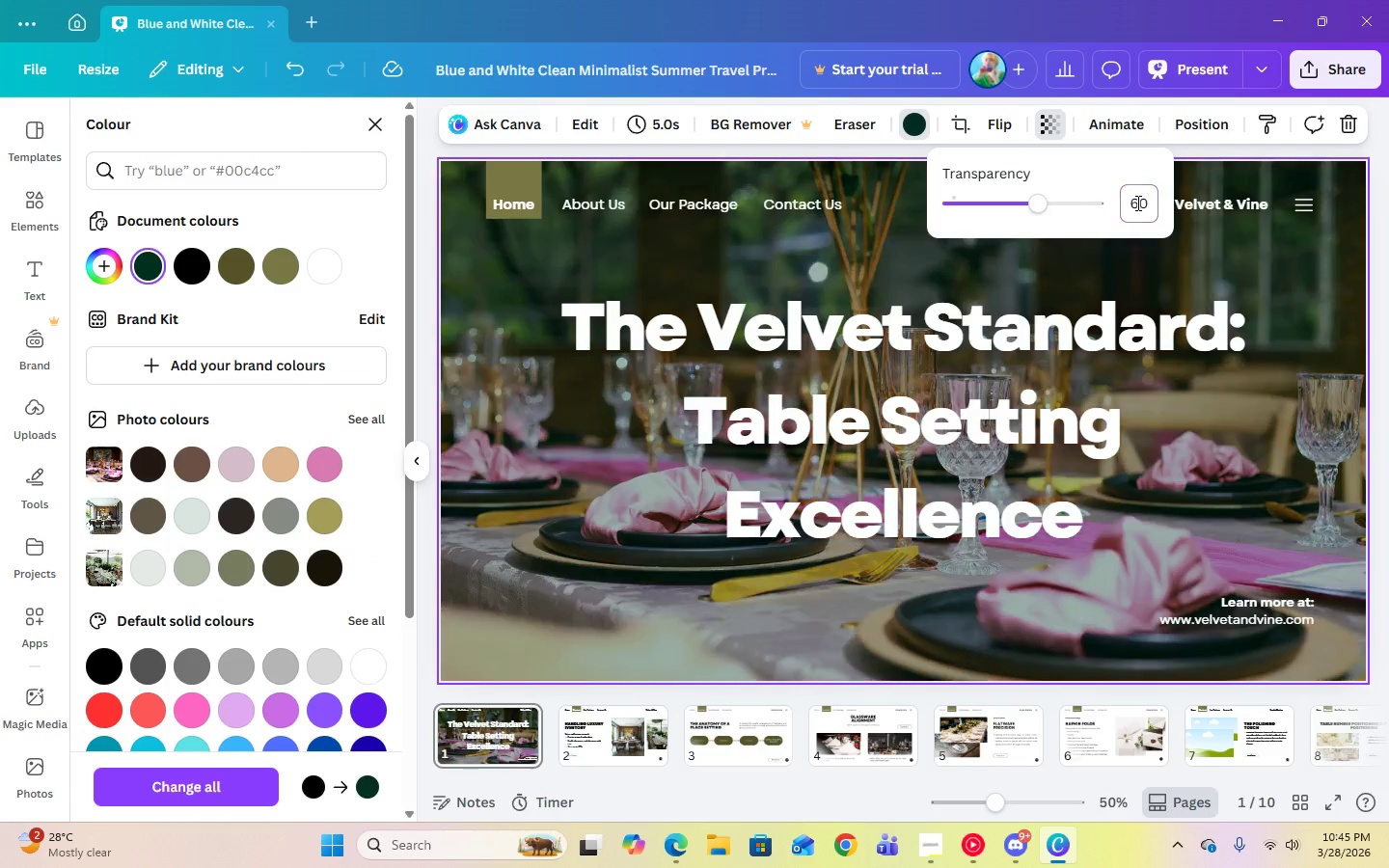 
key(Enter)
 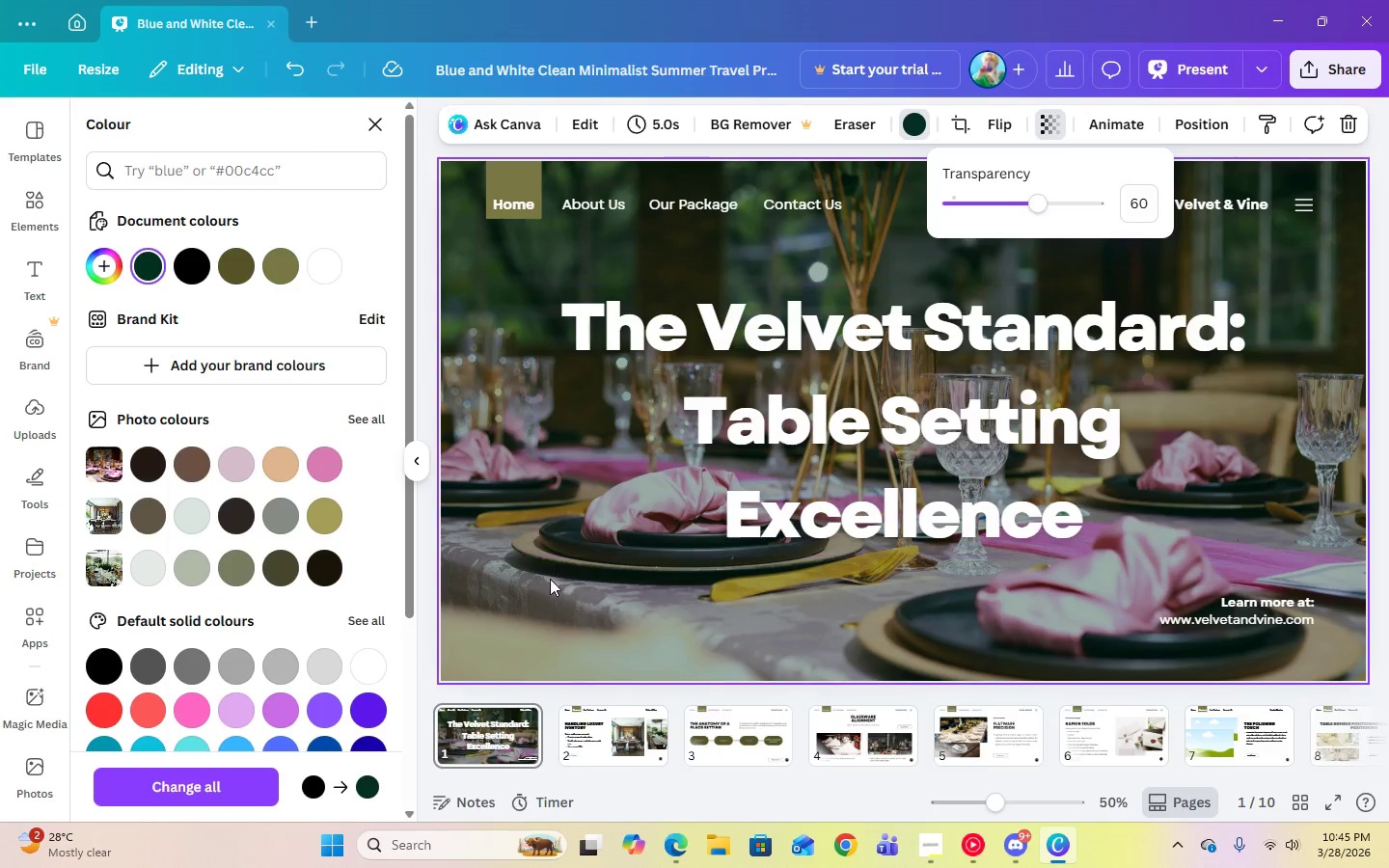 
left_click([550, 580])
 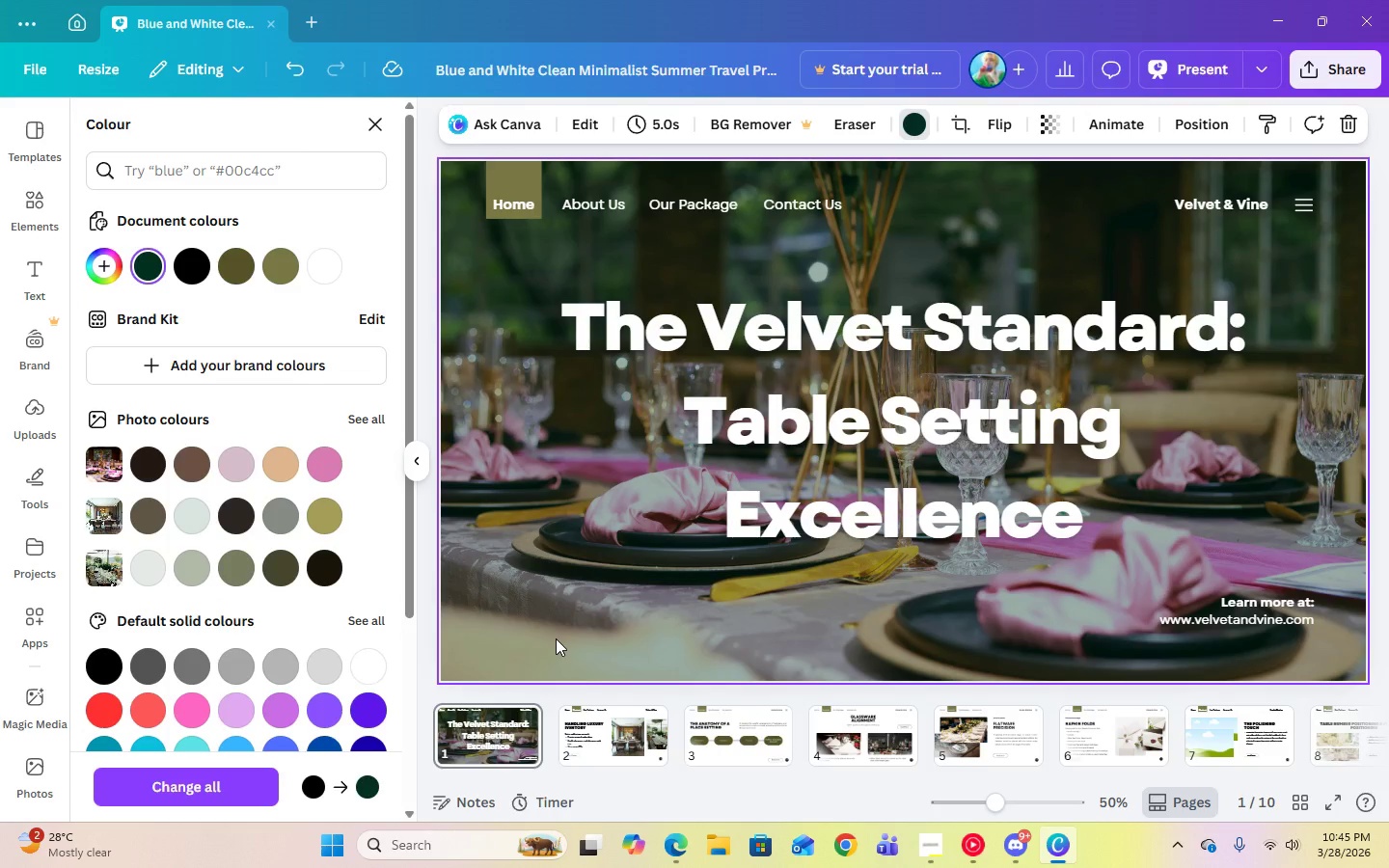 
wait(9.59)
 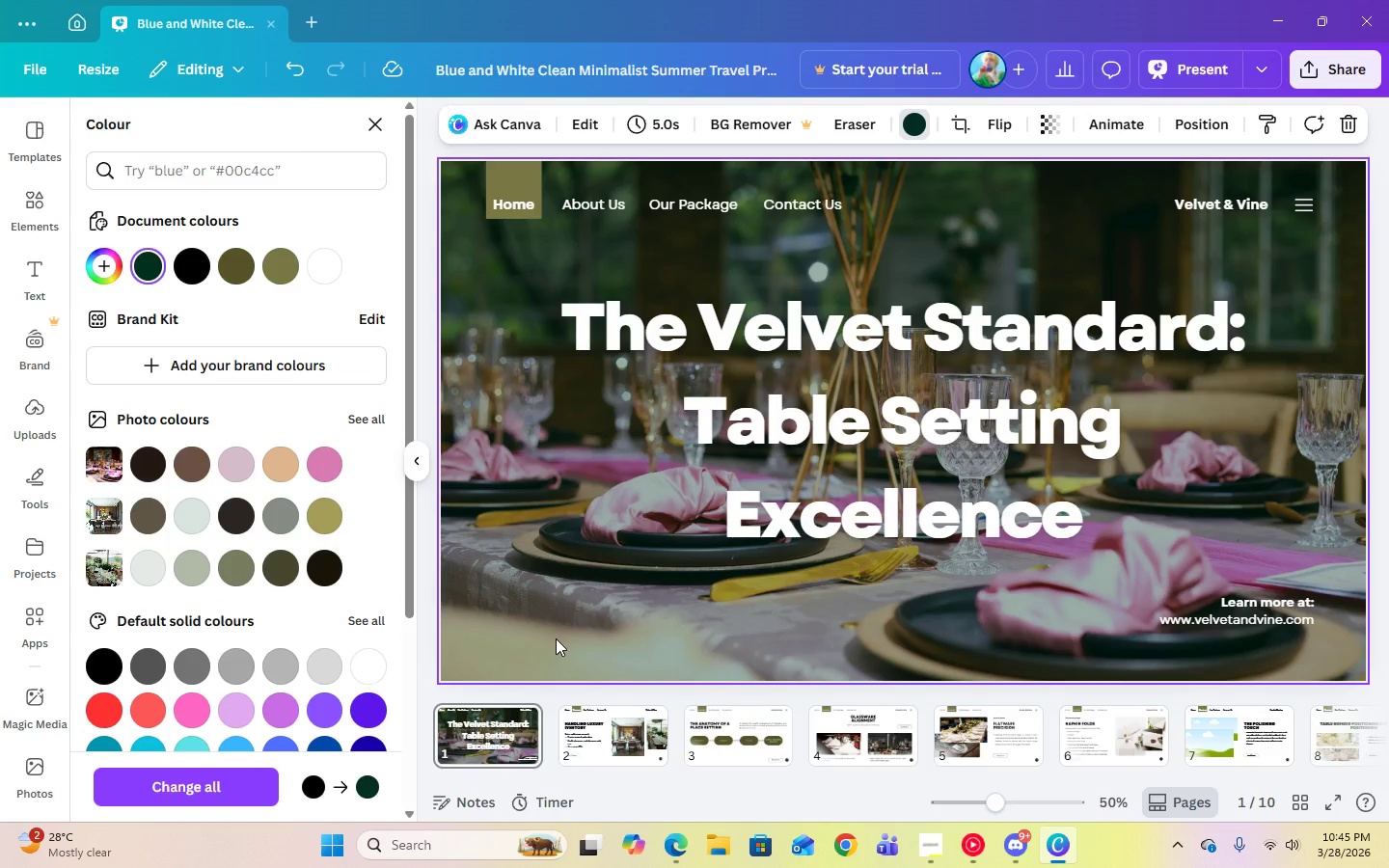 
left_click([942, 854])